 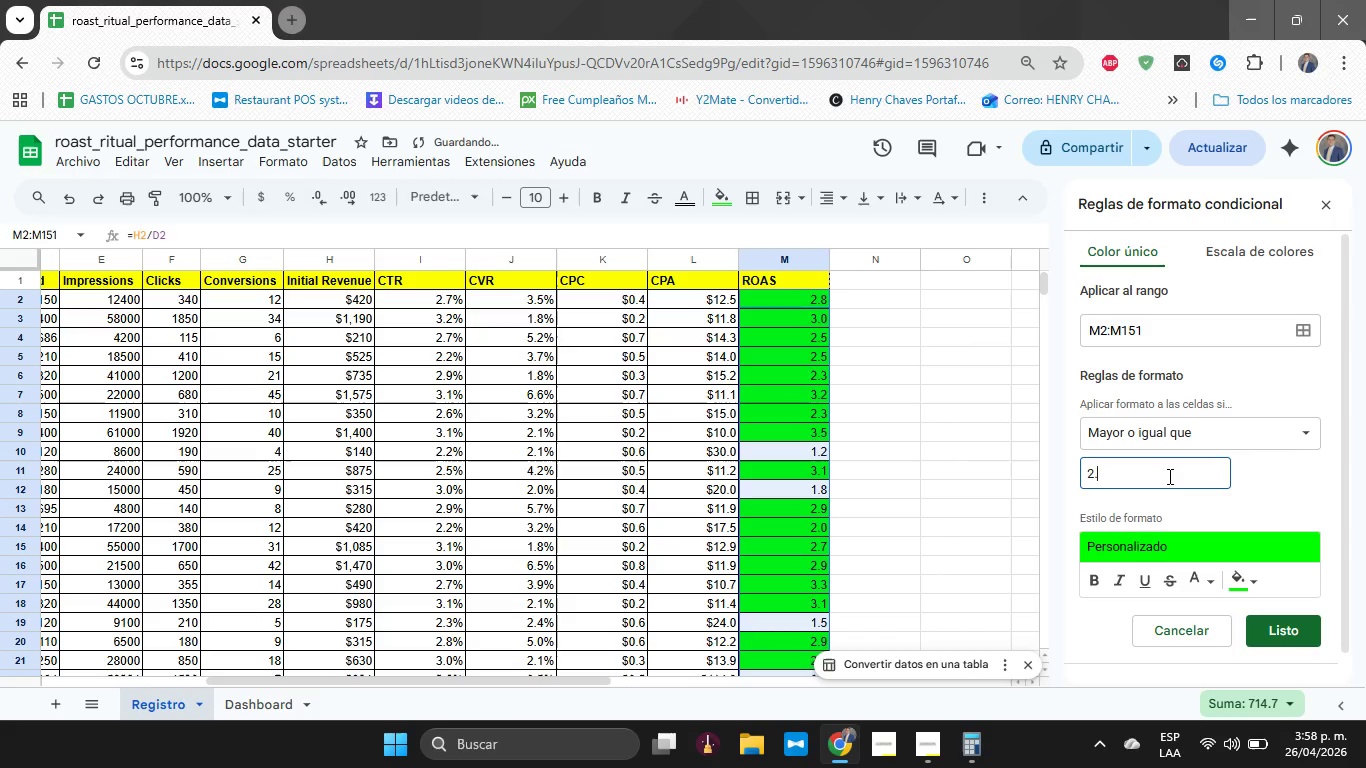 
key(9)
 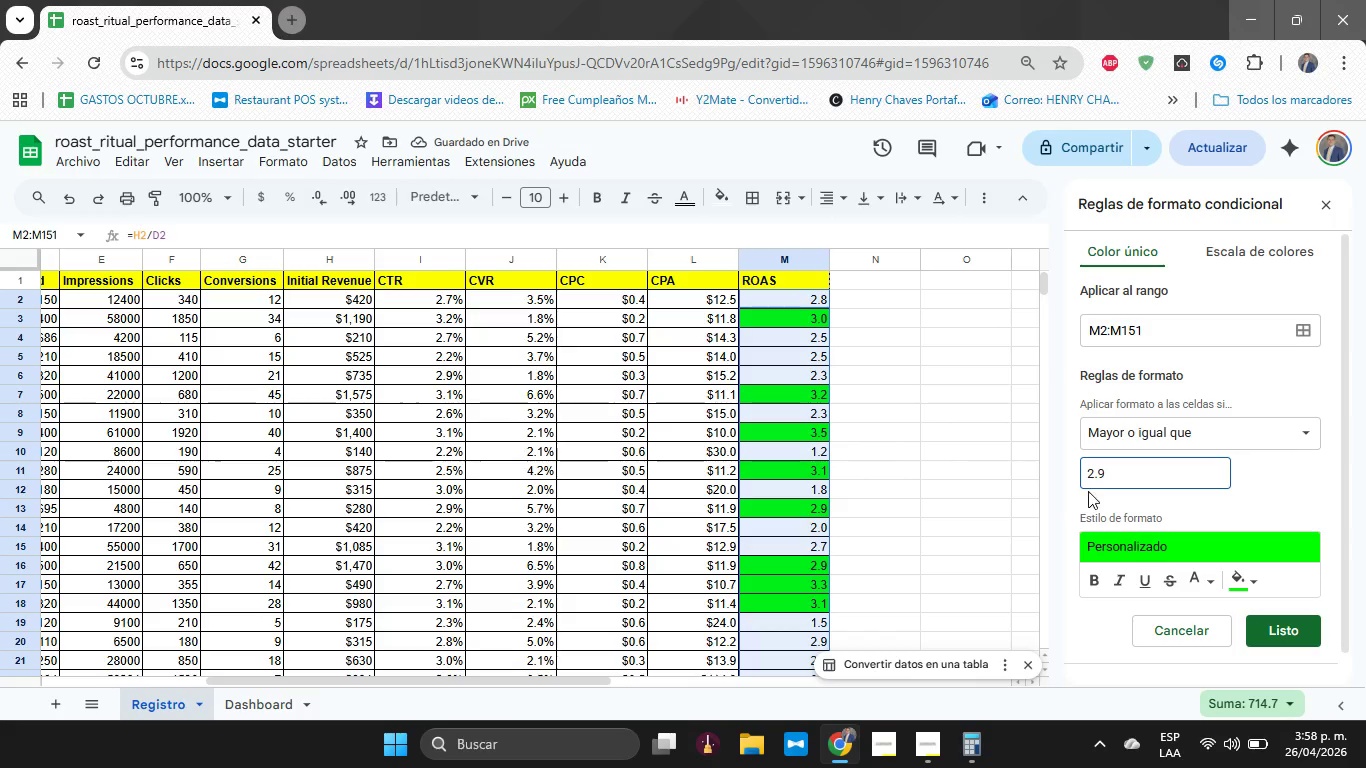 
left_click([1112, 429])
 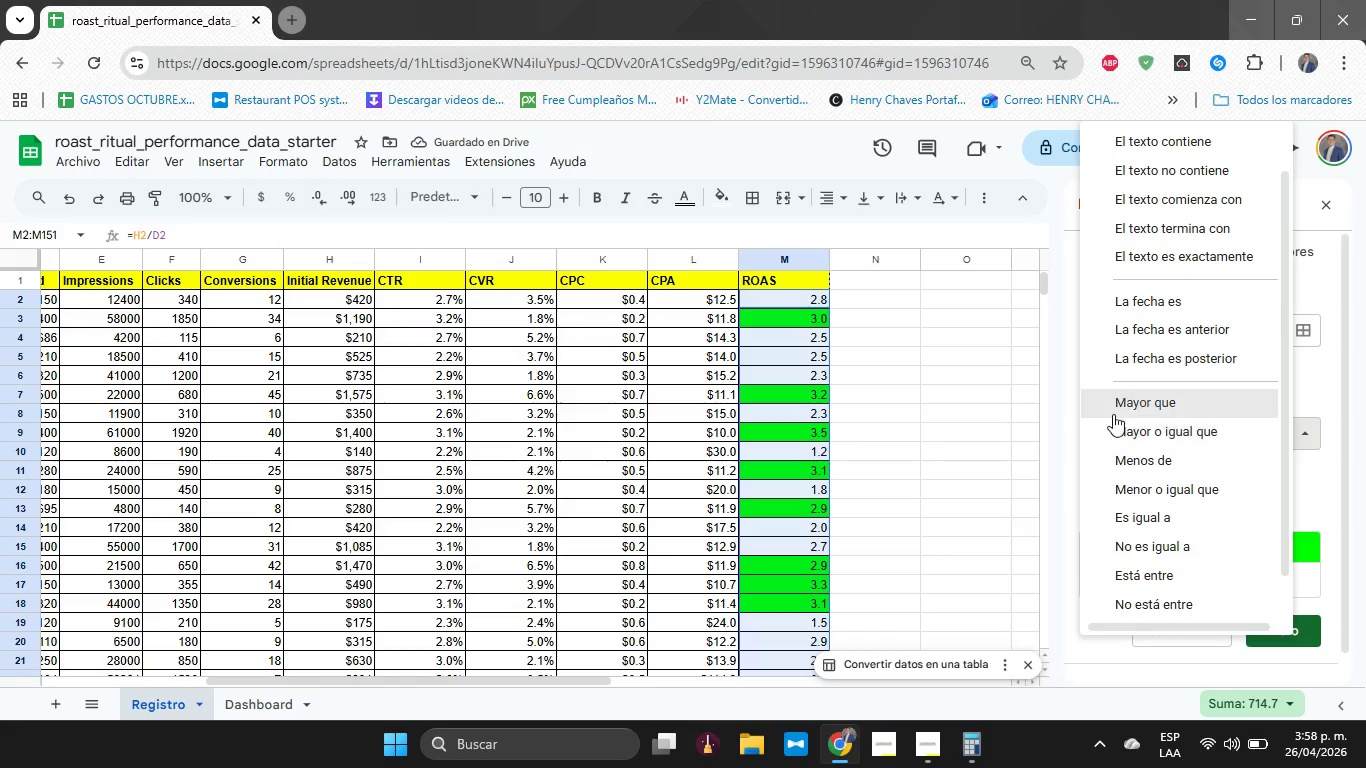 
left_click([1115, 404])
 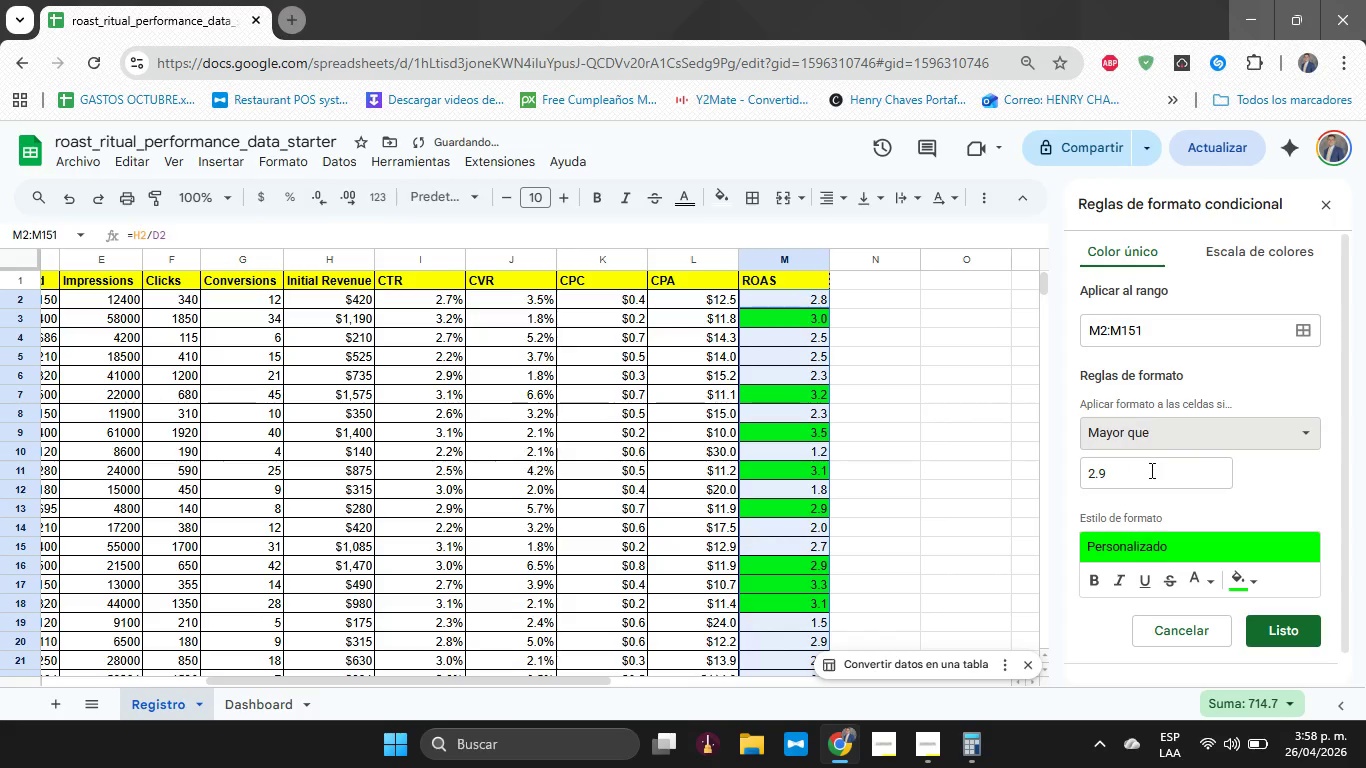 
left_click([1150, 470])
 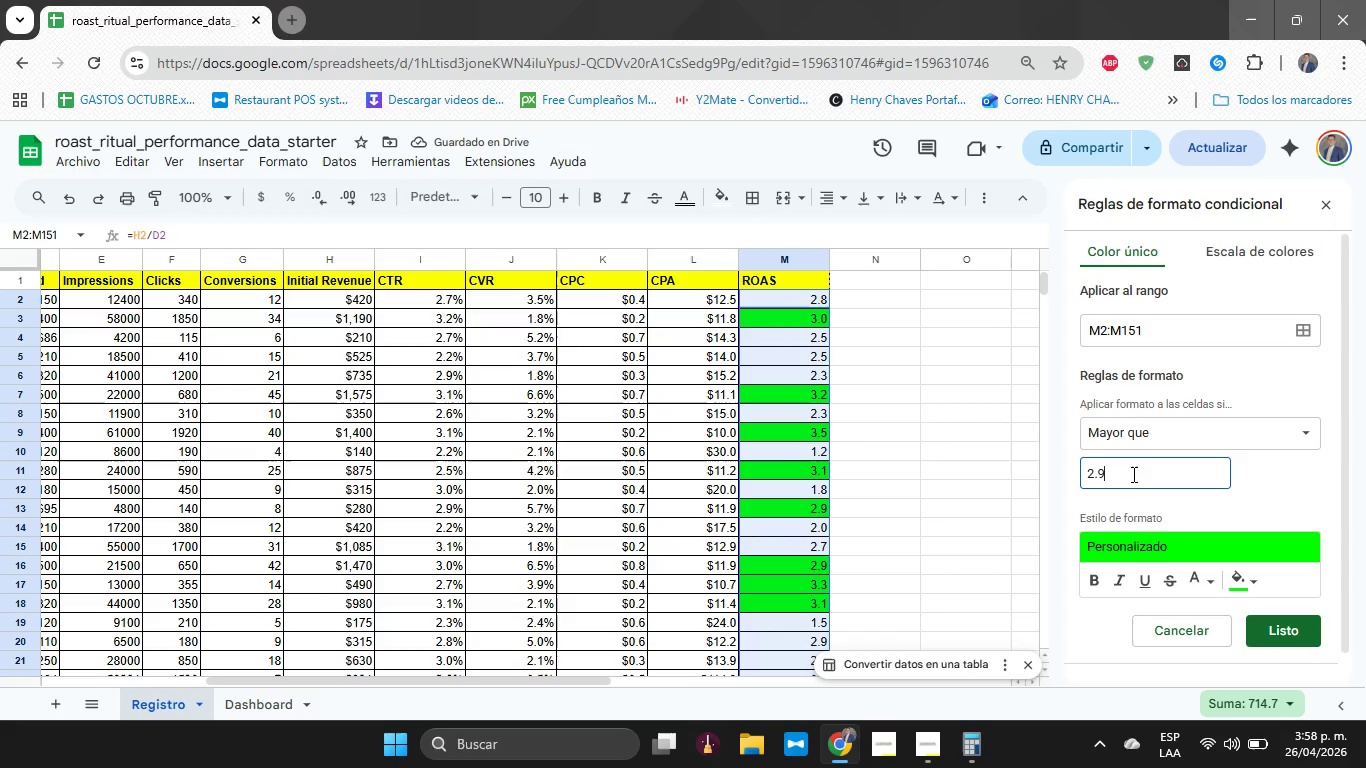 
key(Backspace)
 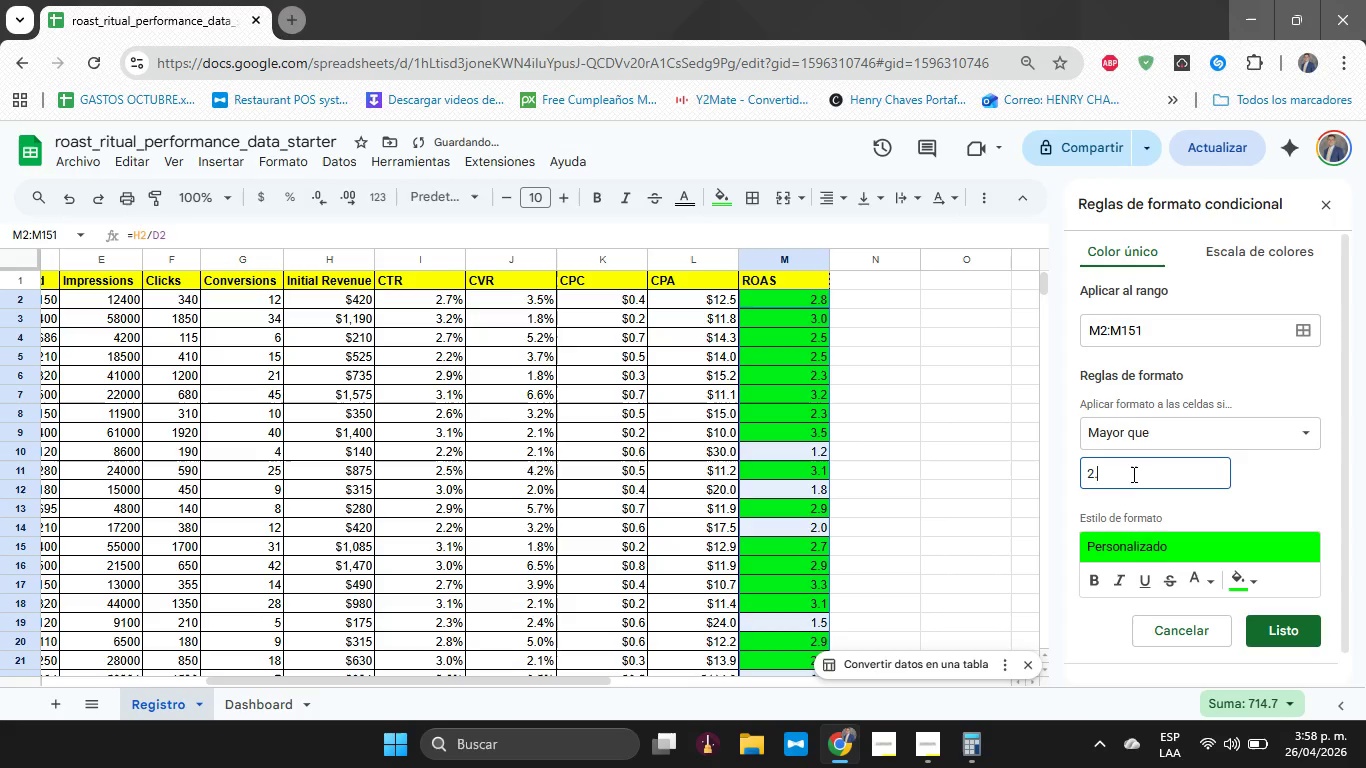 
key(0)
 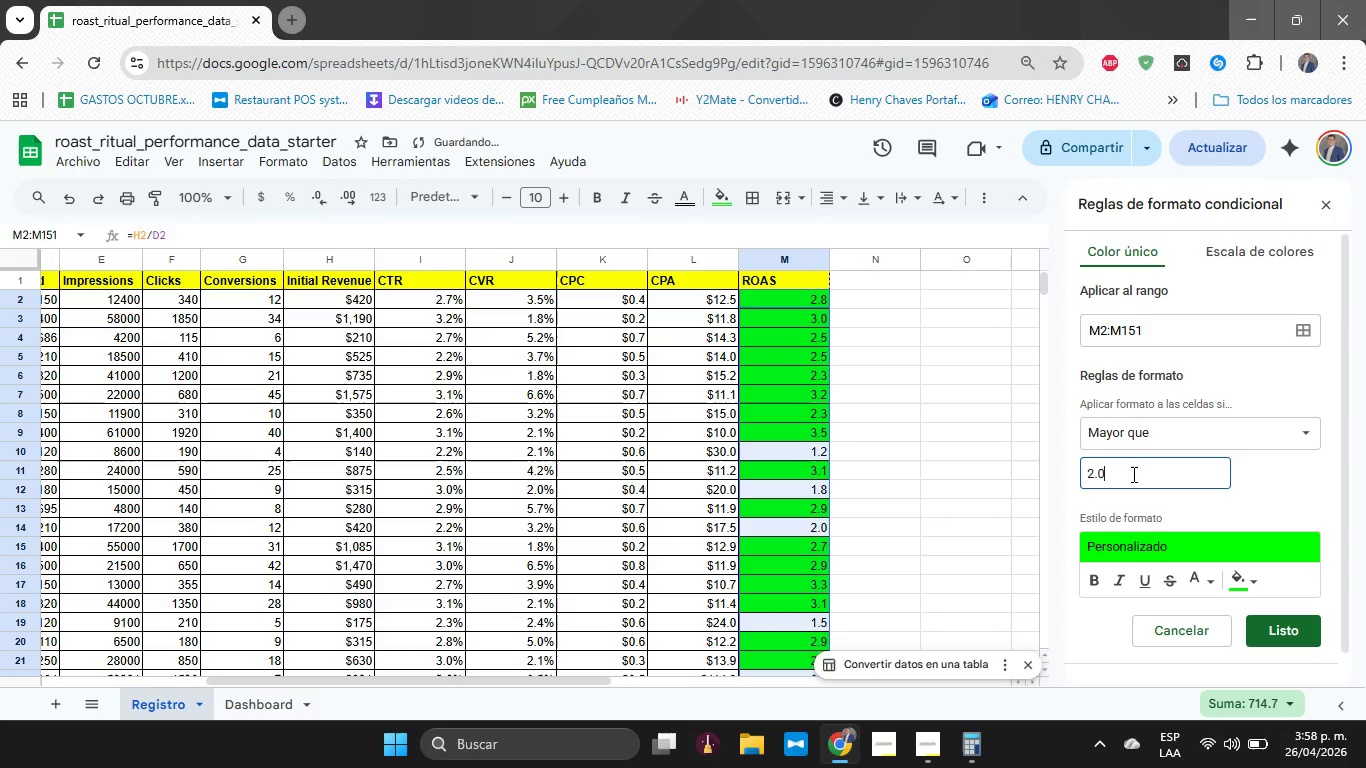 
key(ArrowLeft)
 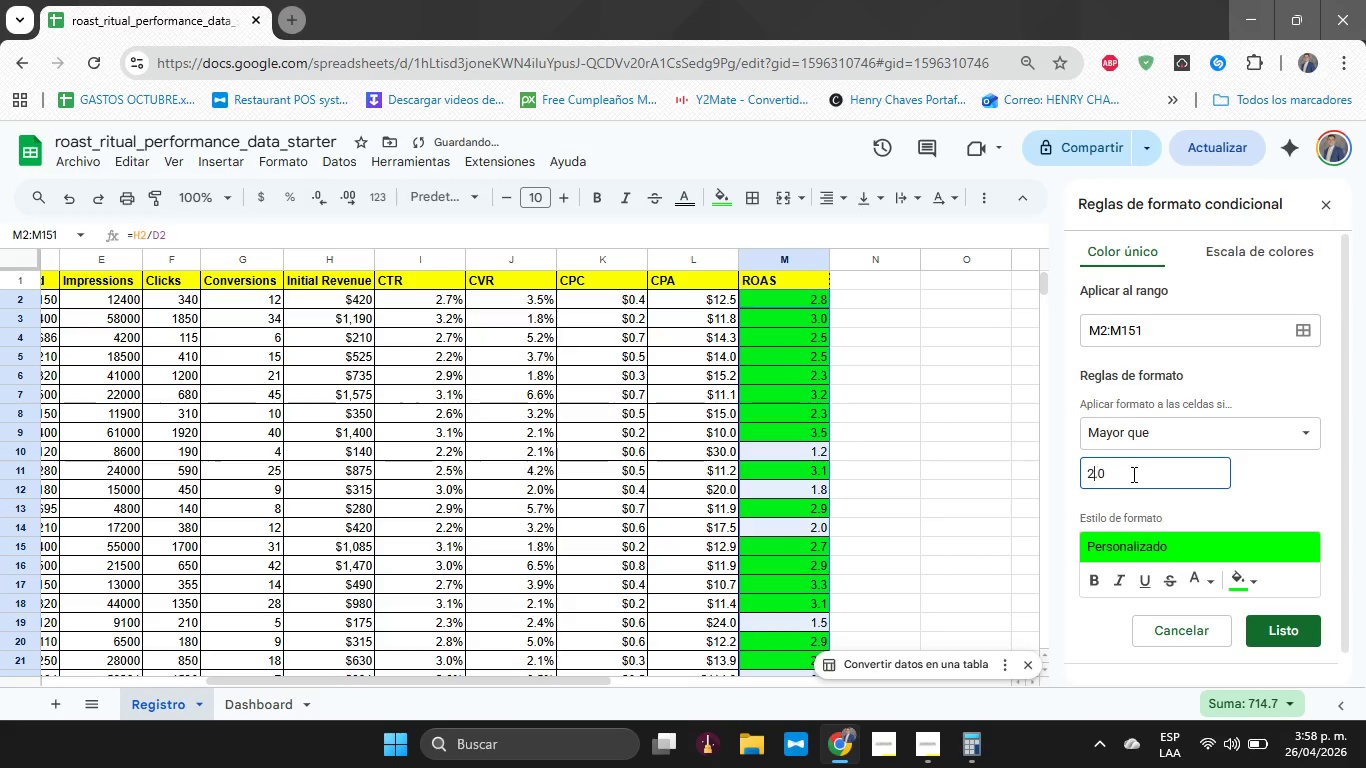 
key(ArrowLeft)
 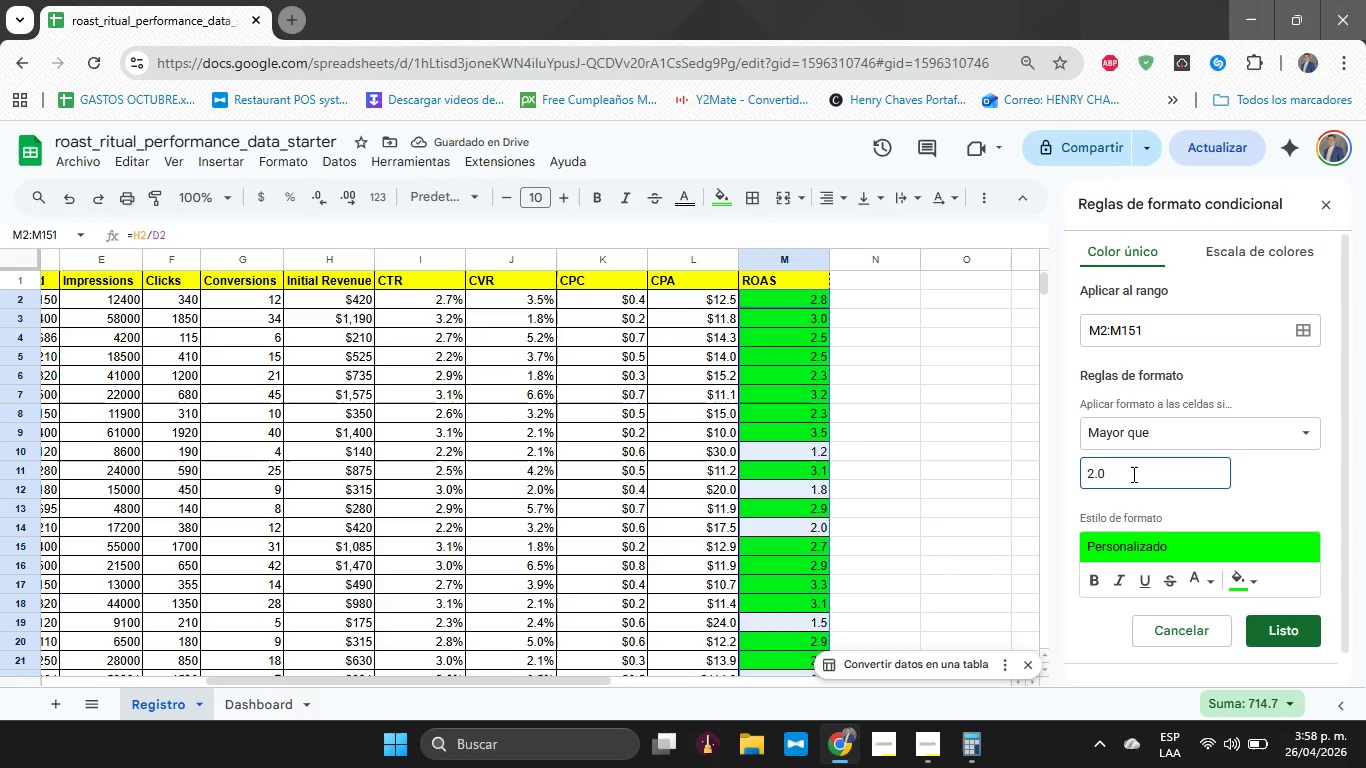 
key(Backspace)
 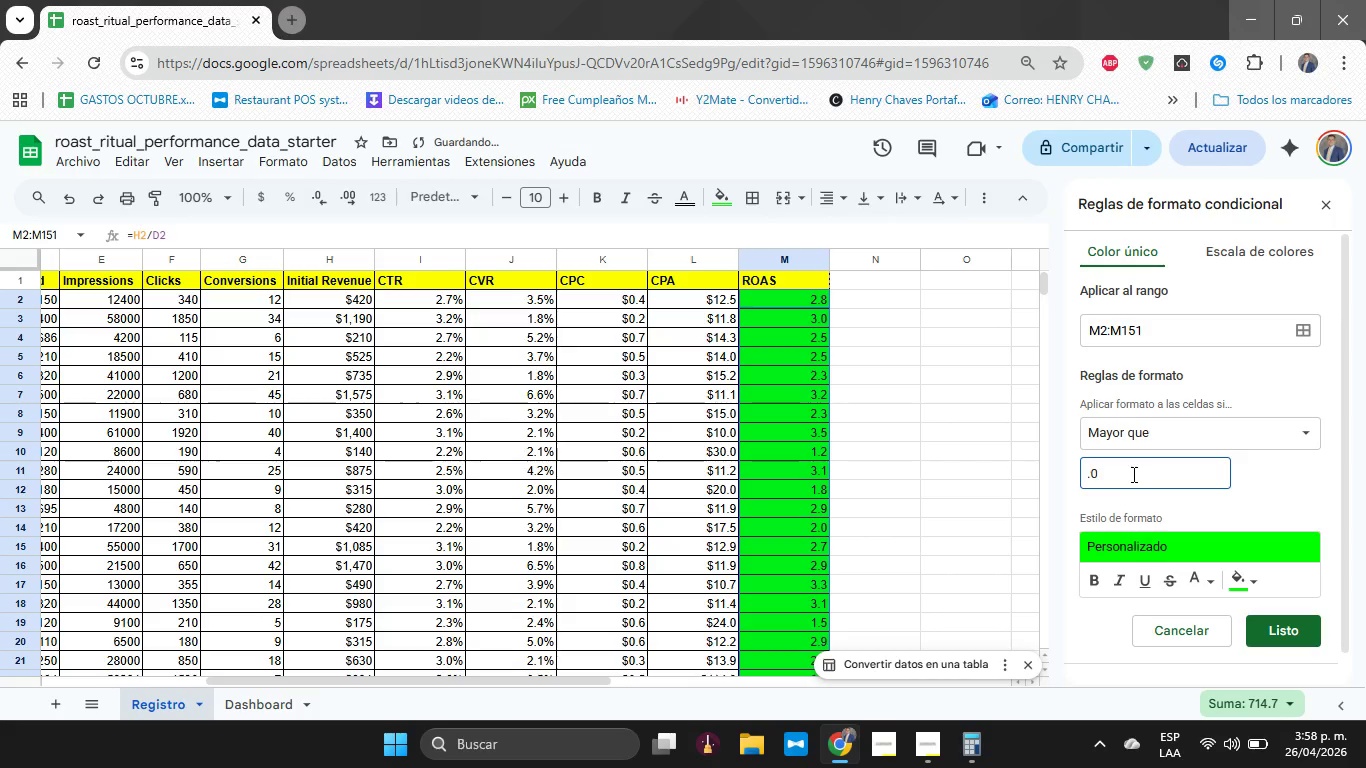 
key(3)
 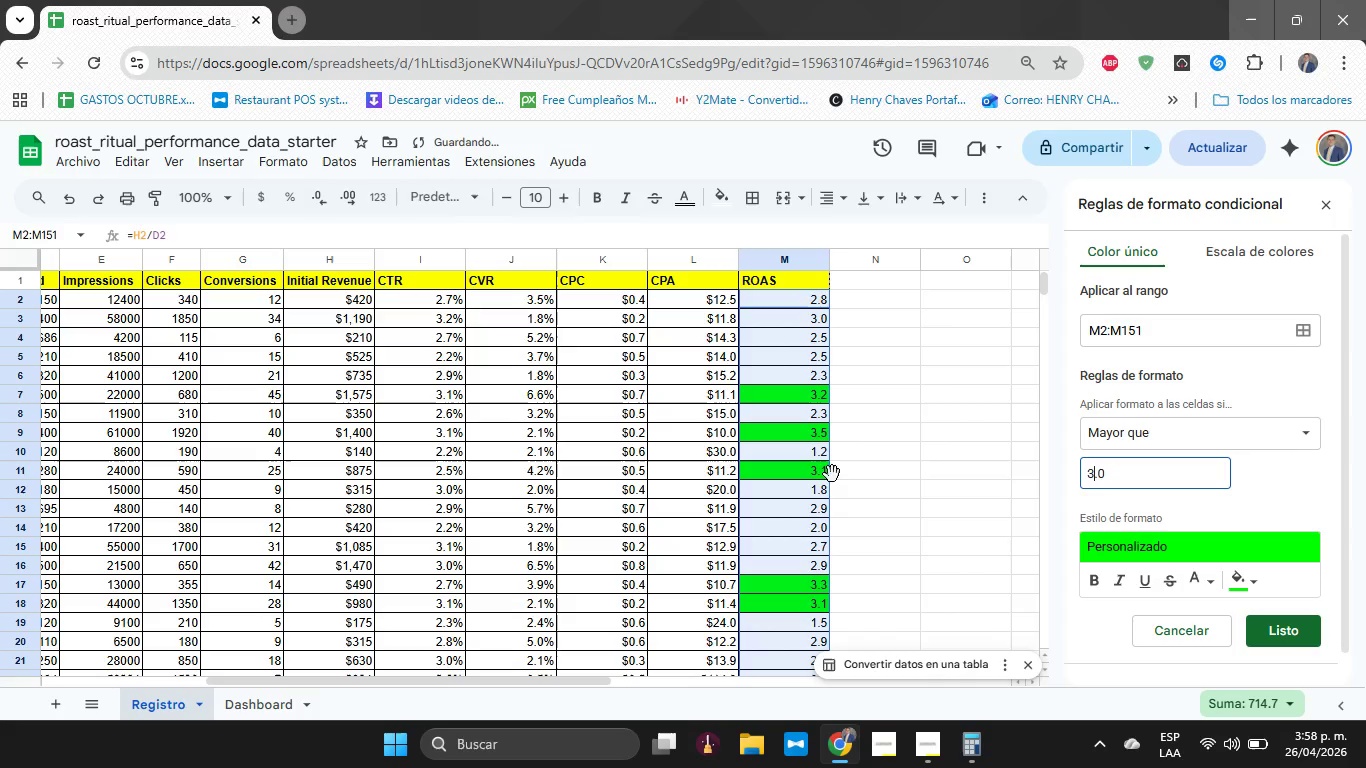 
scroll: coordinate [895, 488], scroll_direction: down, amount: 2.0
 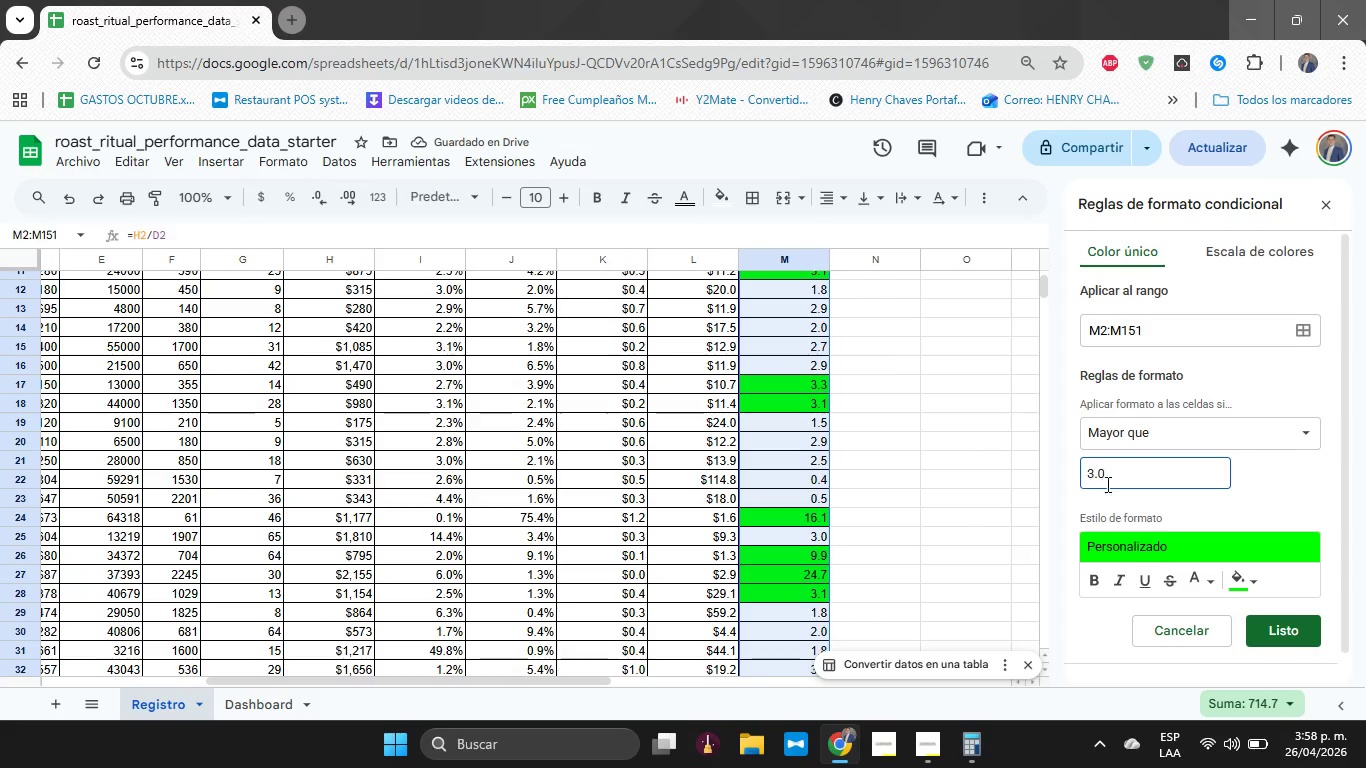 
left_click([1127, 434])
 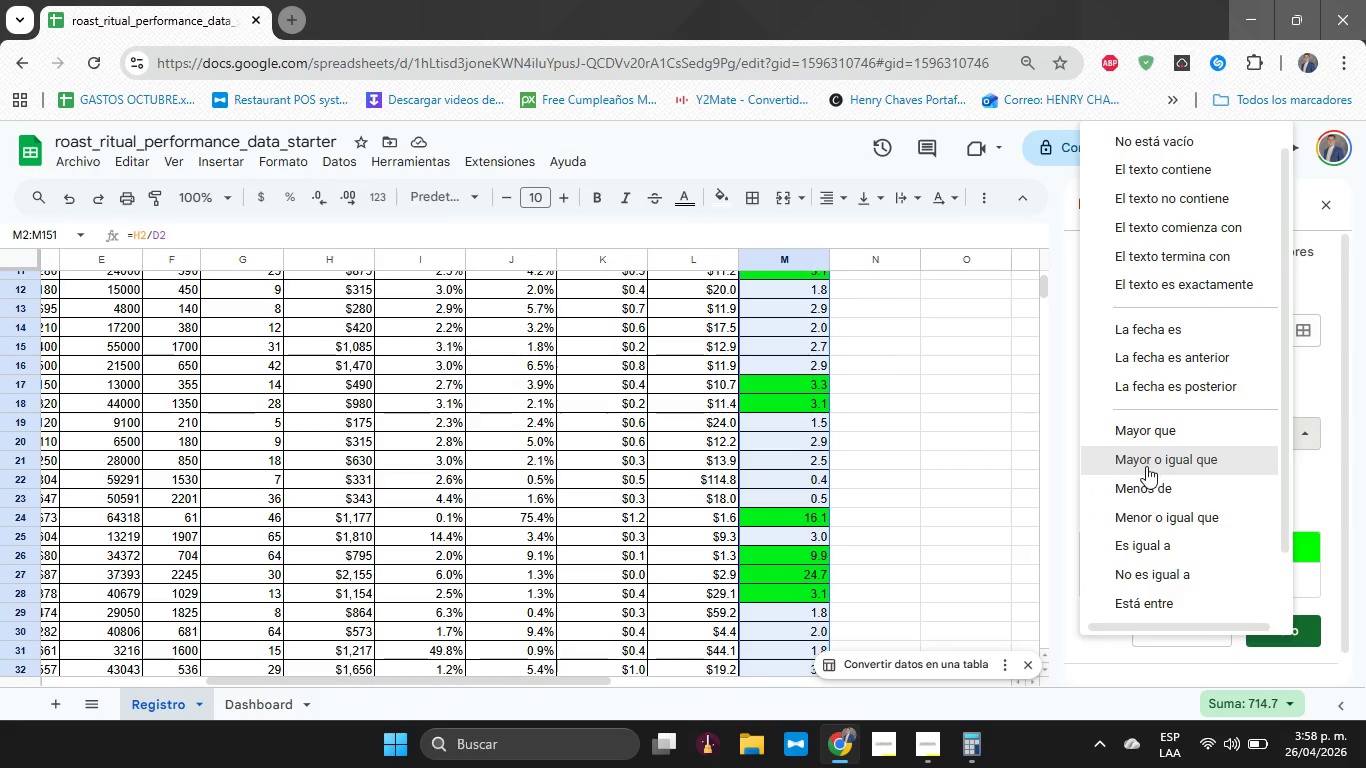 
left_click([1146, 466])
 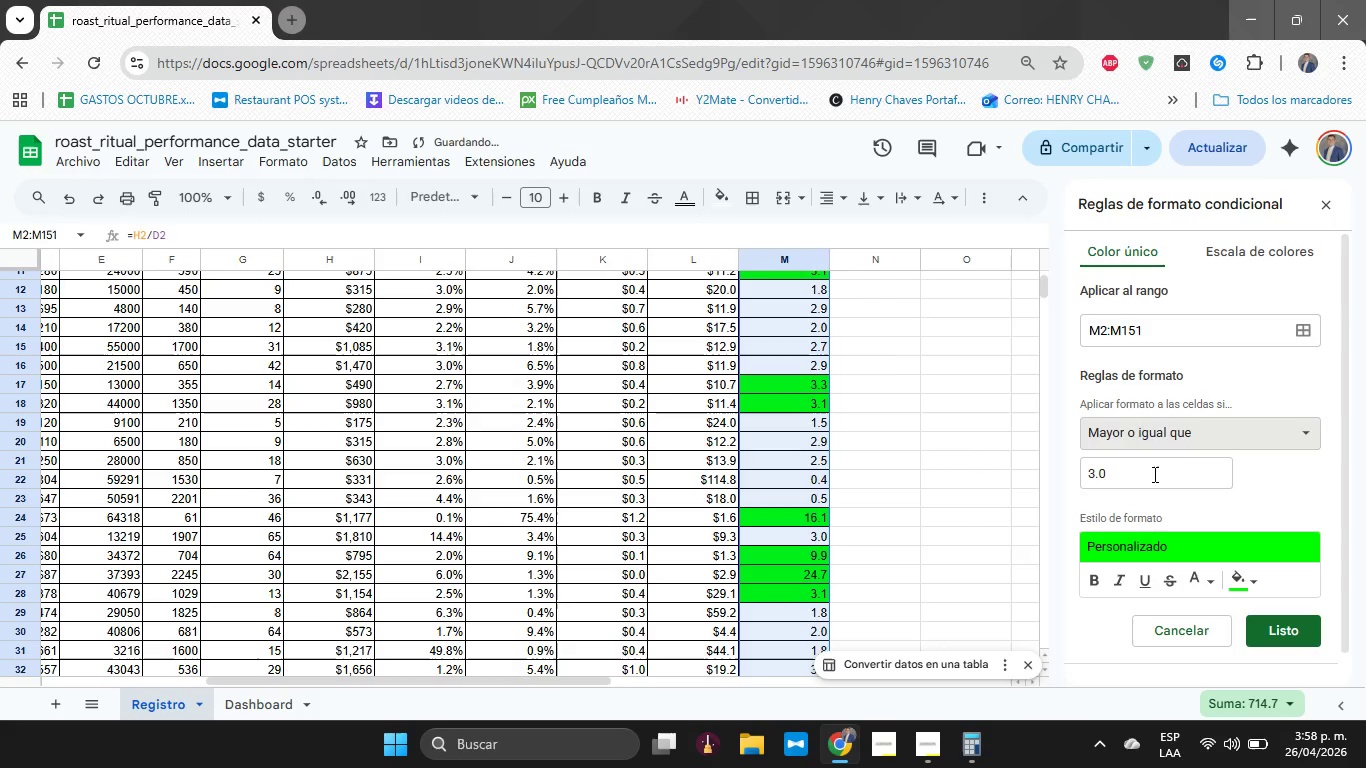 
left_click([1153, 474])
 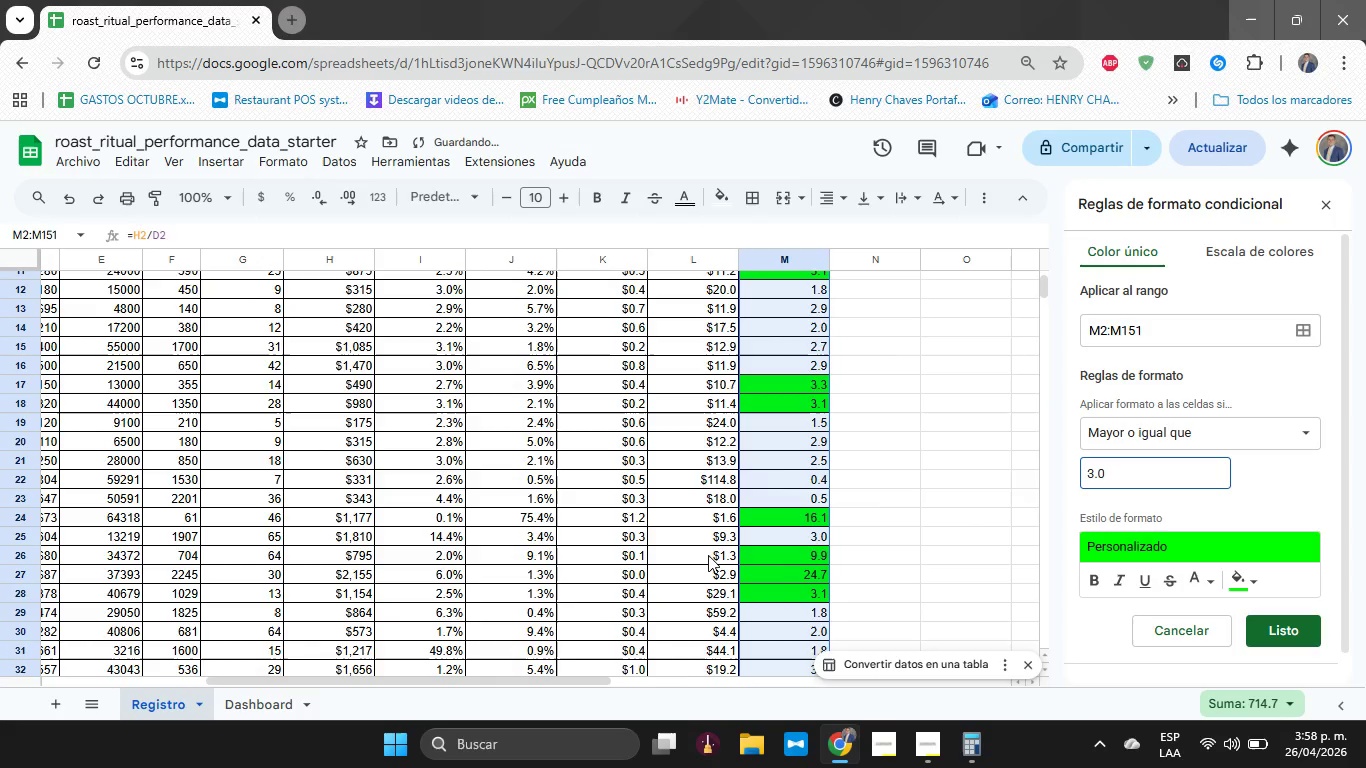 
scroll: coordinate [1365, 341], scroll_direction: up, amount: 6.0
 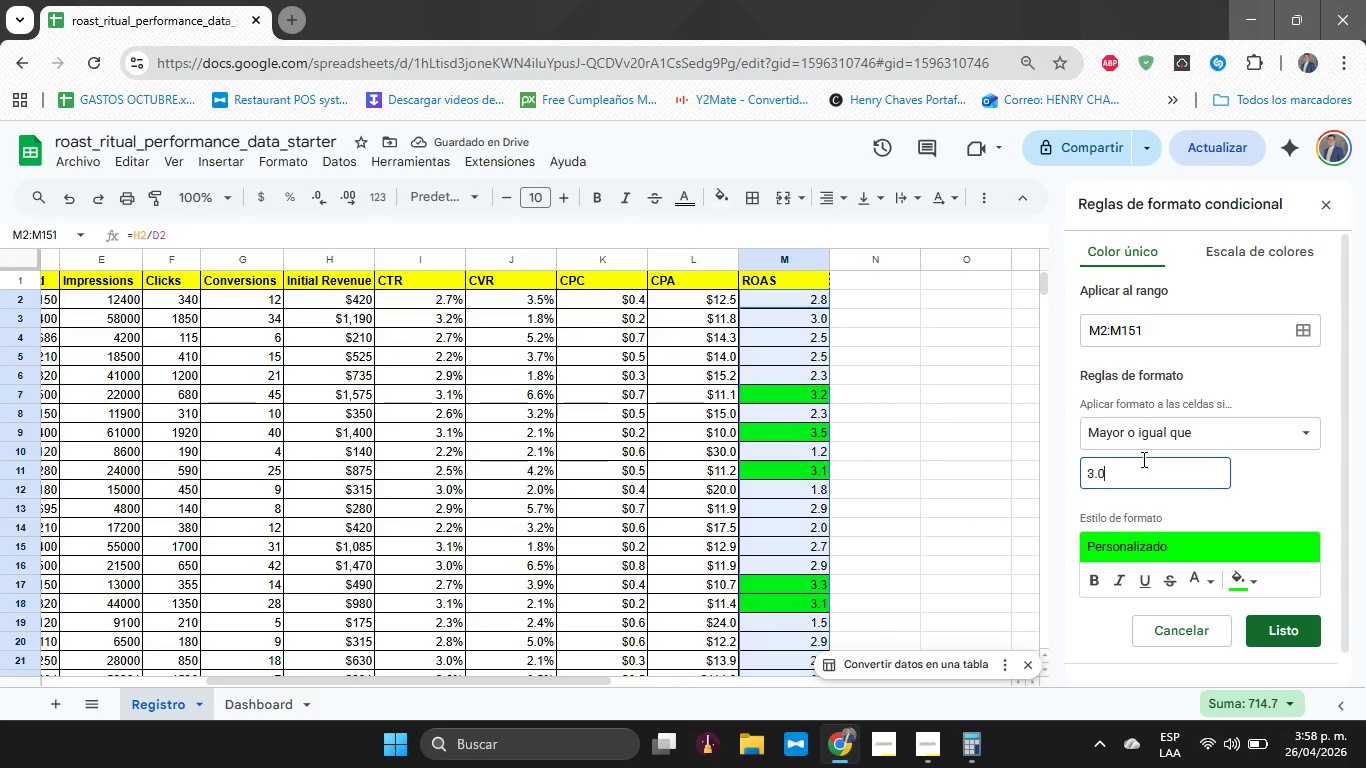 
key(Backspace)
 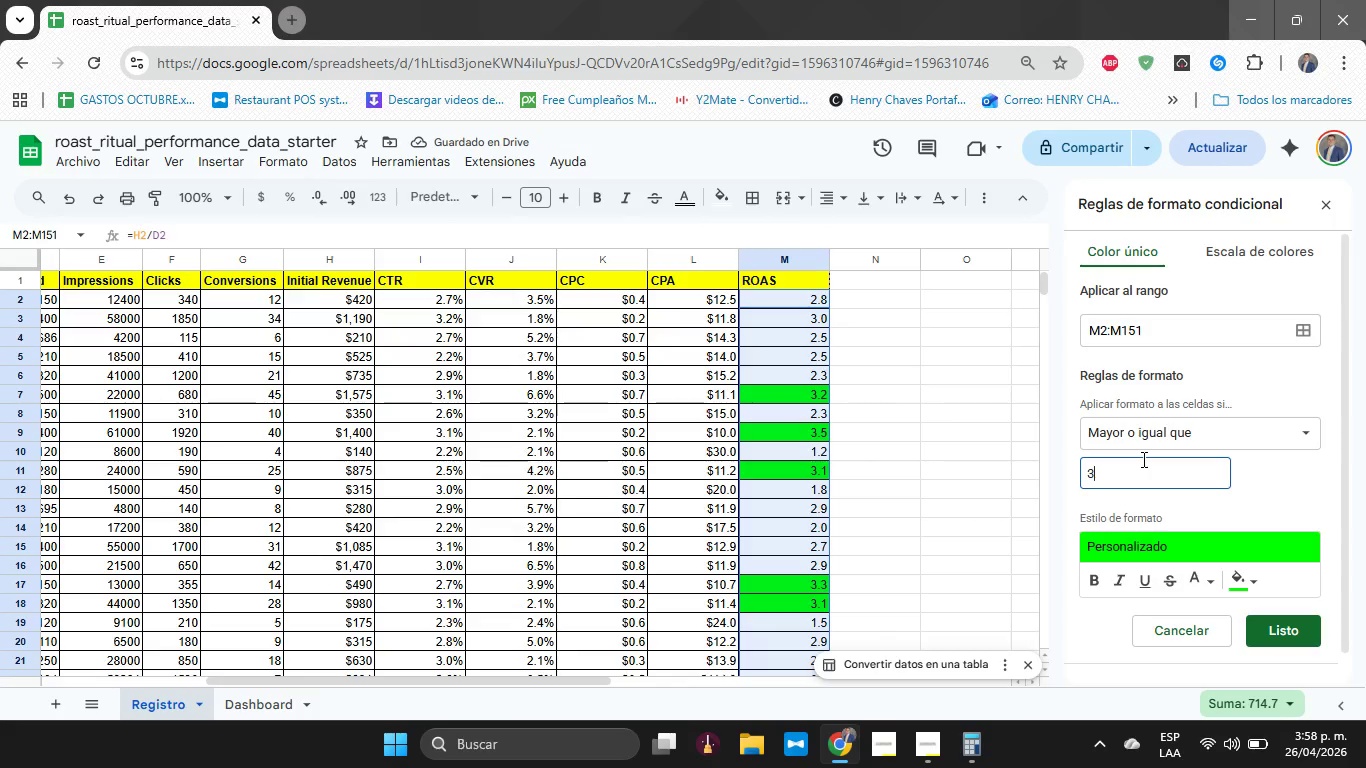 
key(Backspace)
 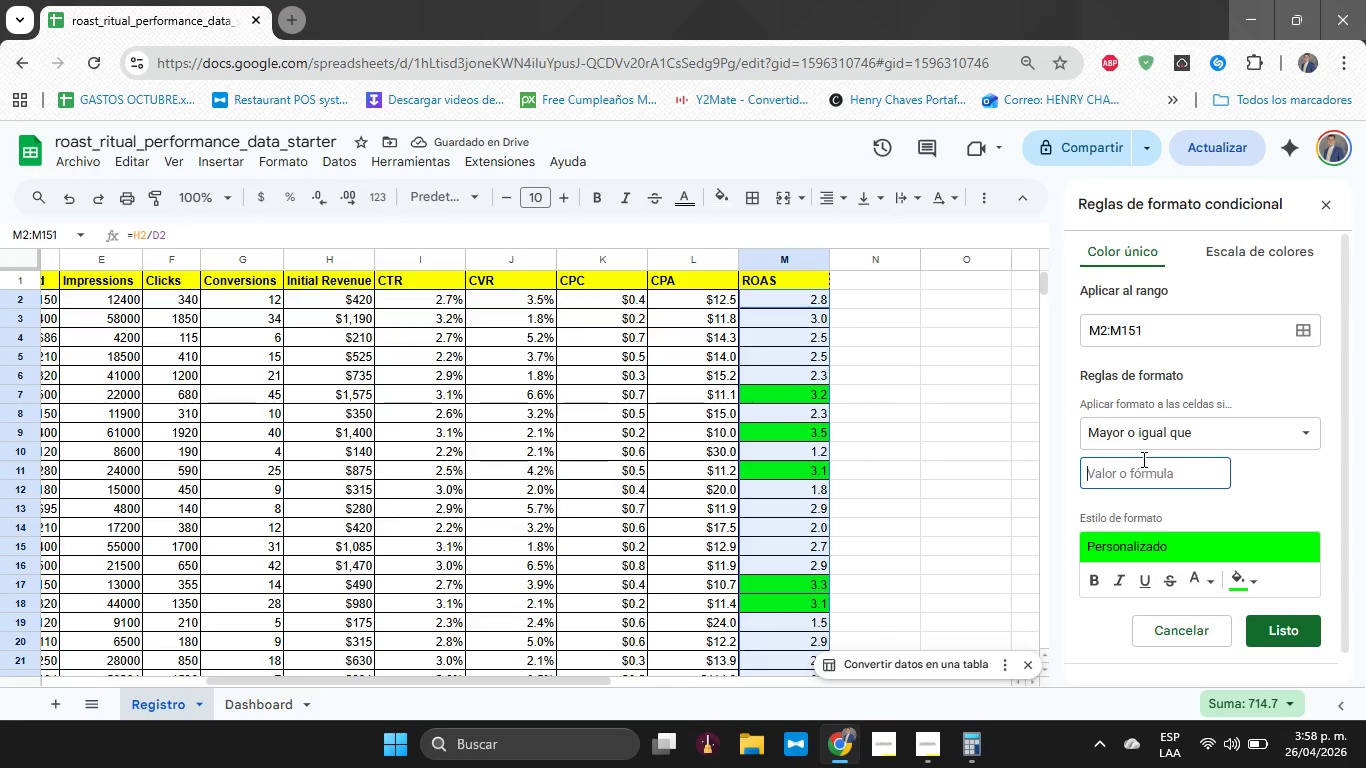 
key(Backspace)
 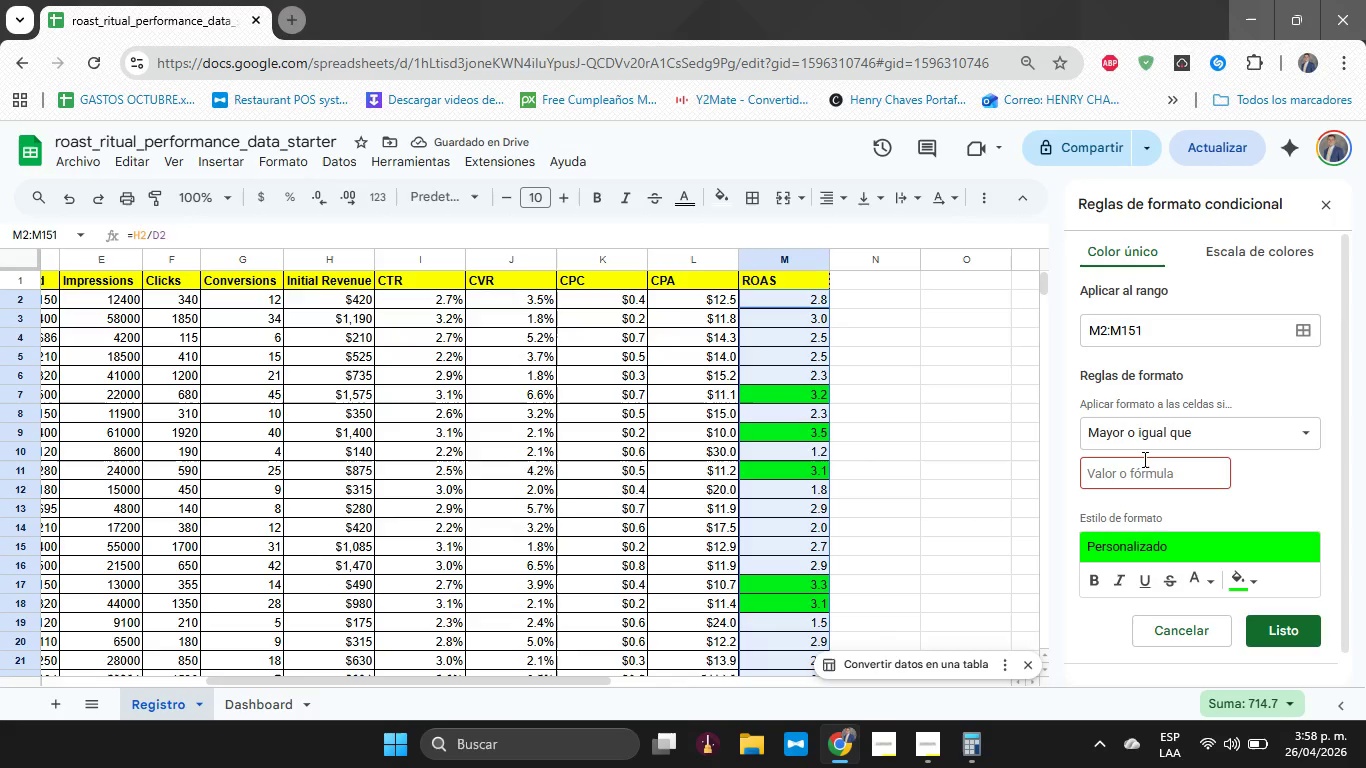 
key(2)
 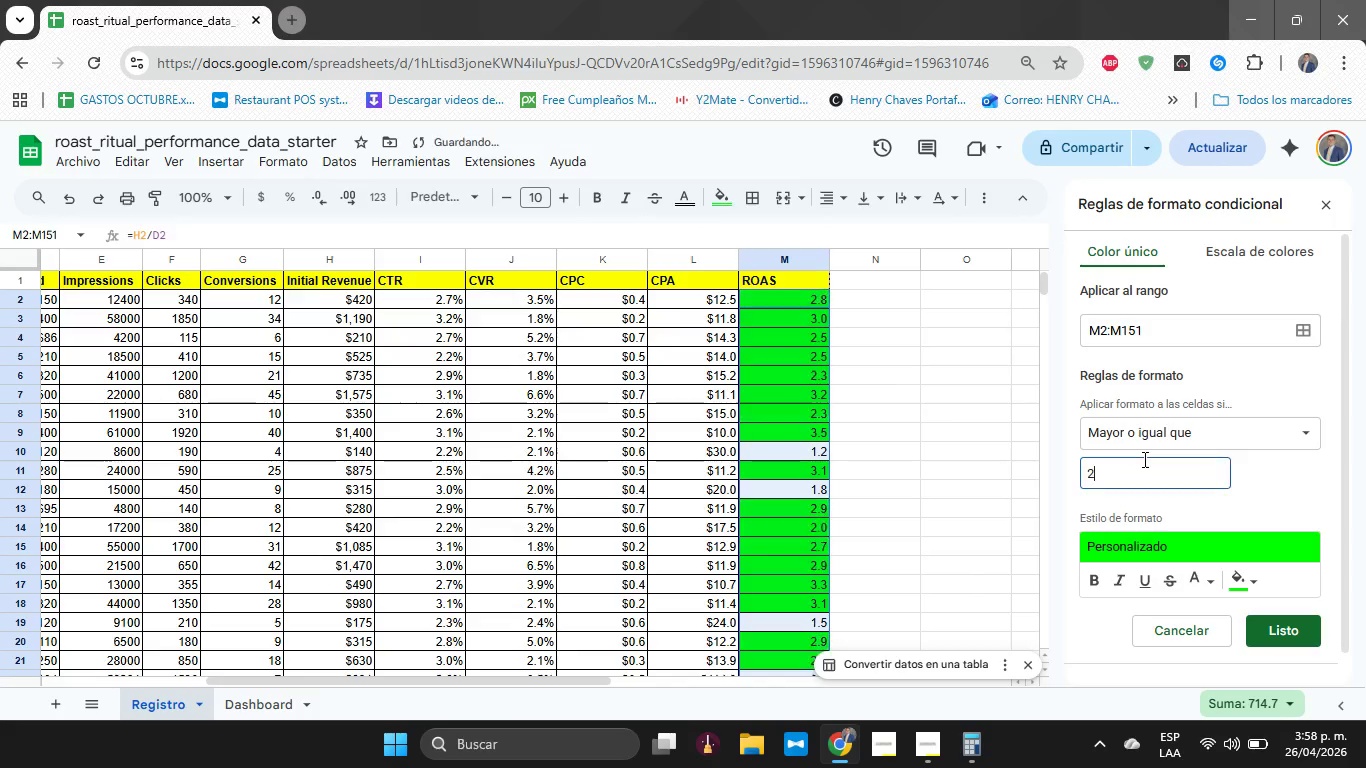 
key(Period)
 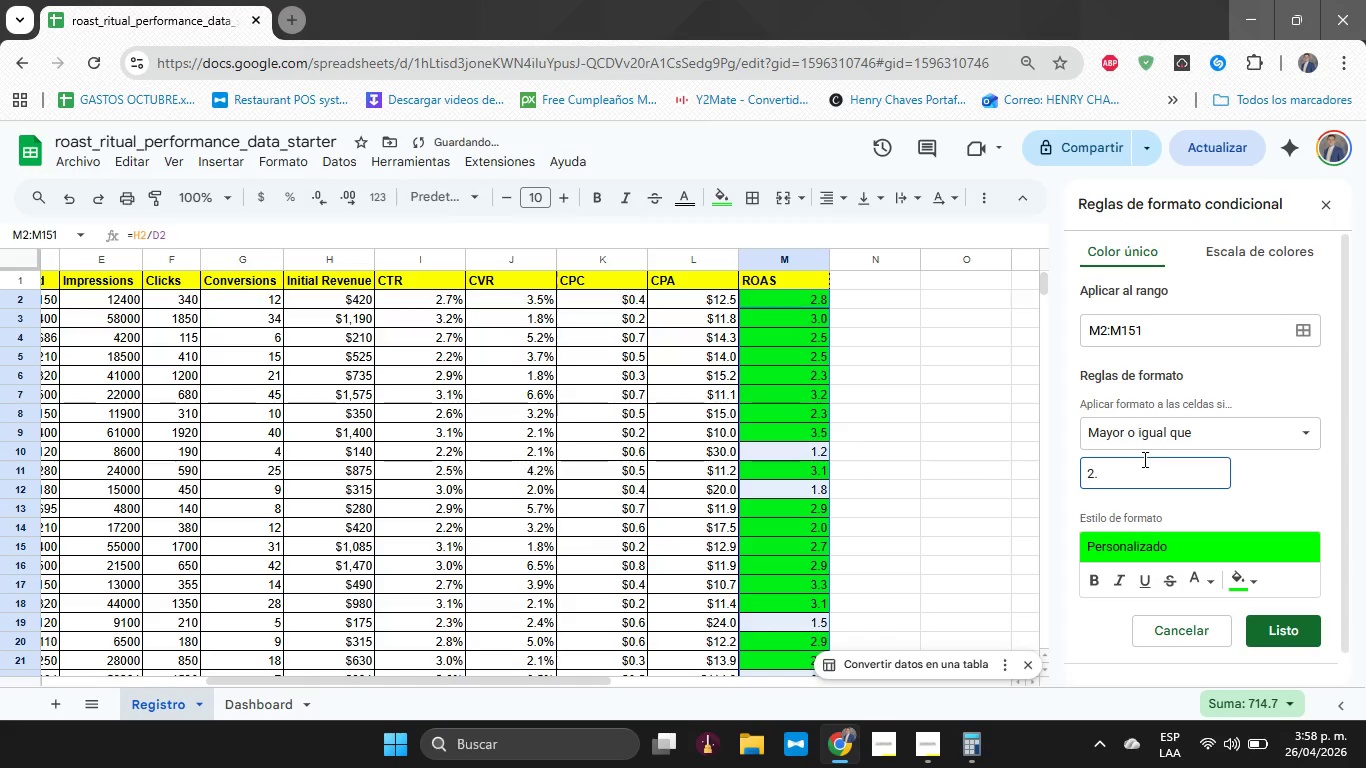 
key(9)
 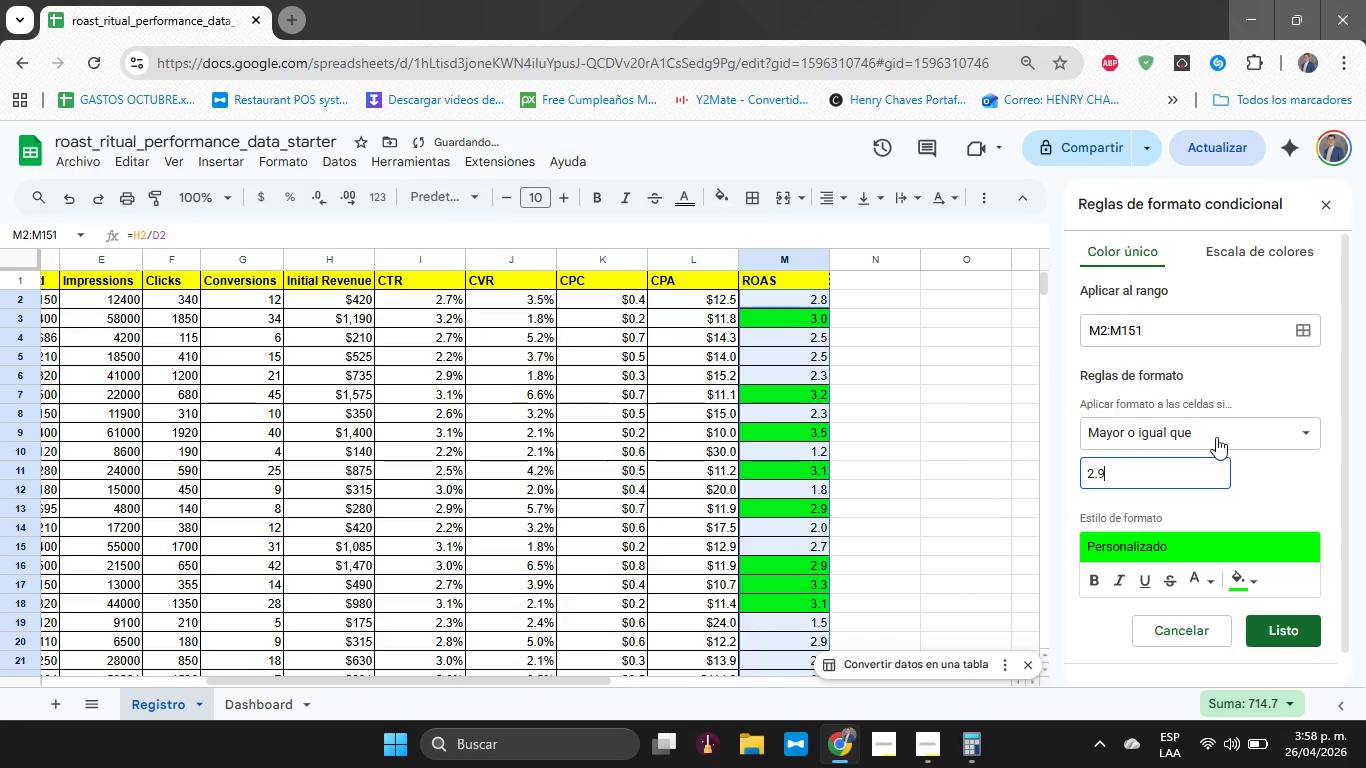 
double_click([1219, 431])
 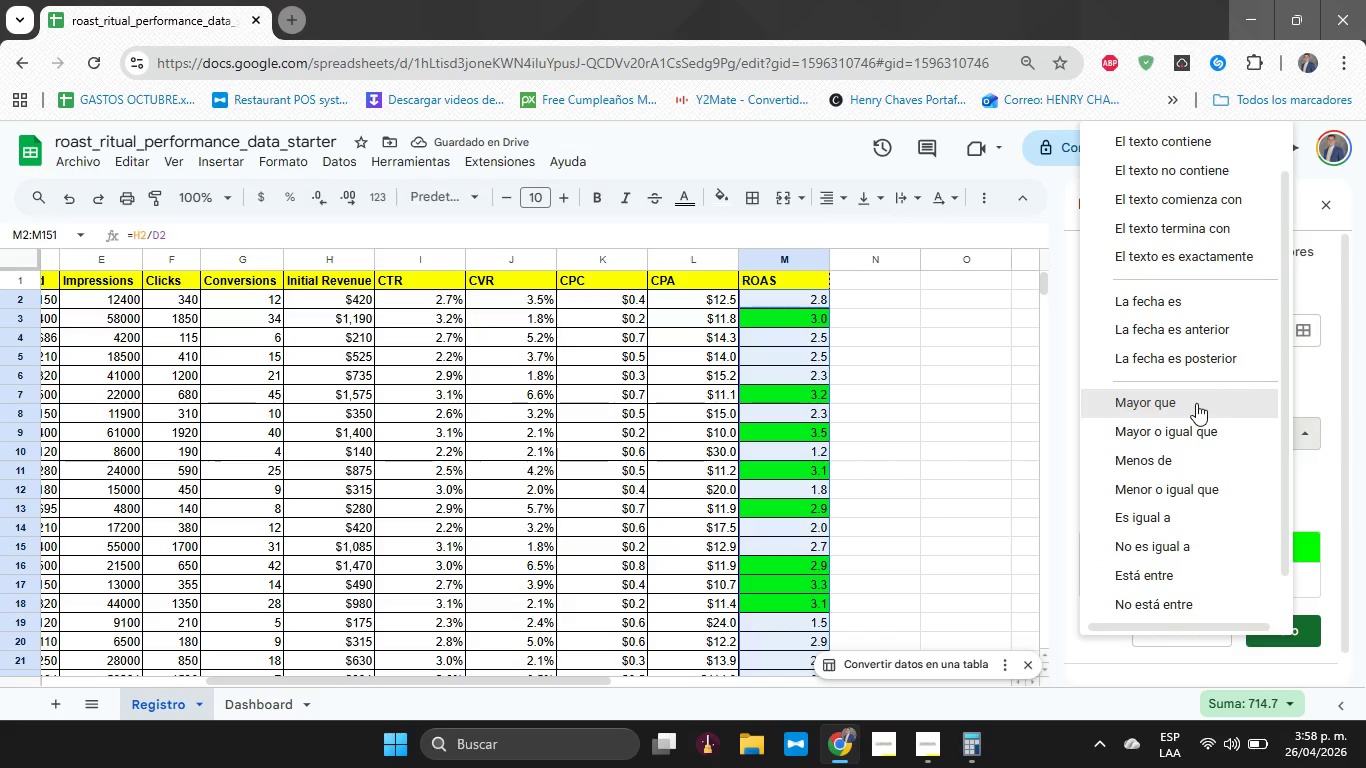 
left_click([1196, 403])
 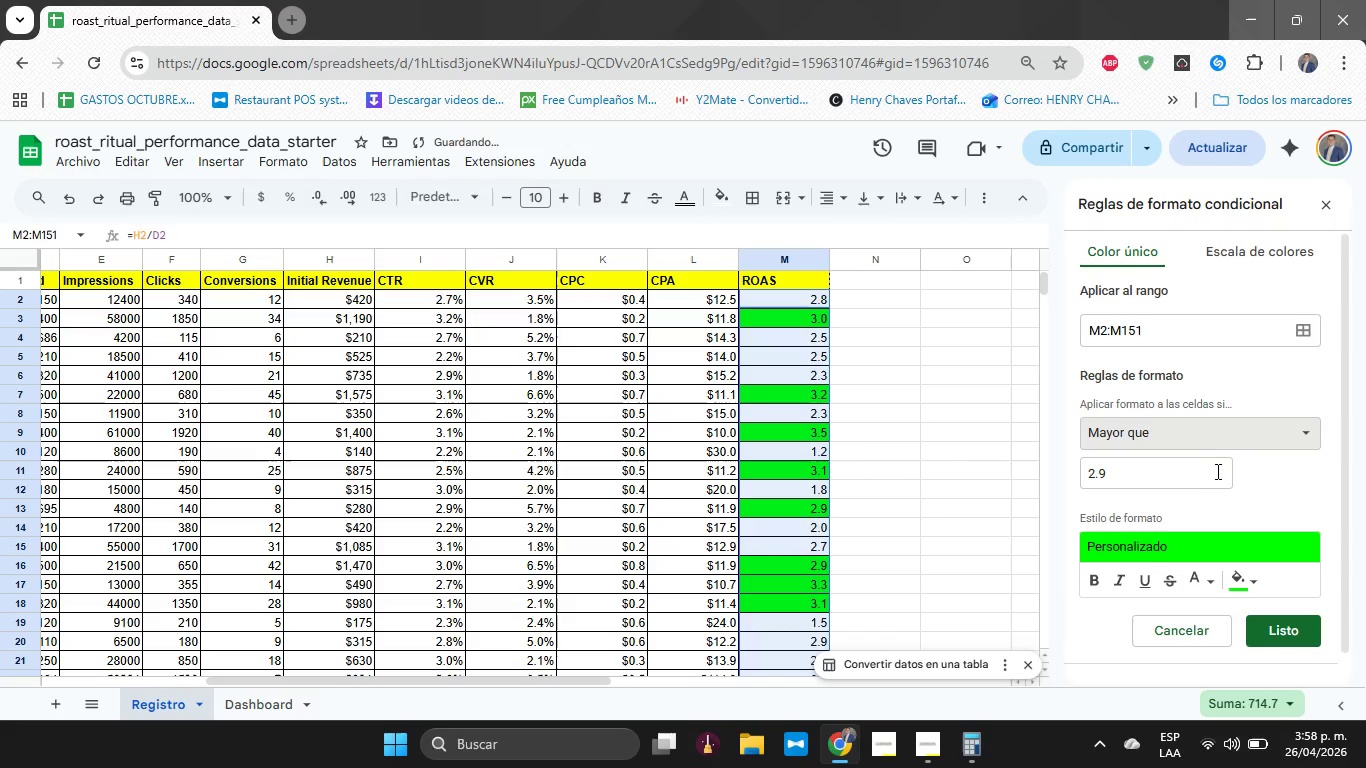 
scroll: coordinate [1267, 519], scroll_direction: down, amount: 1.0
 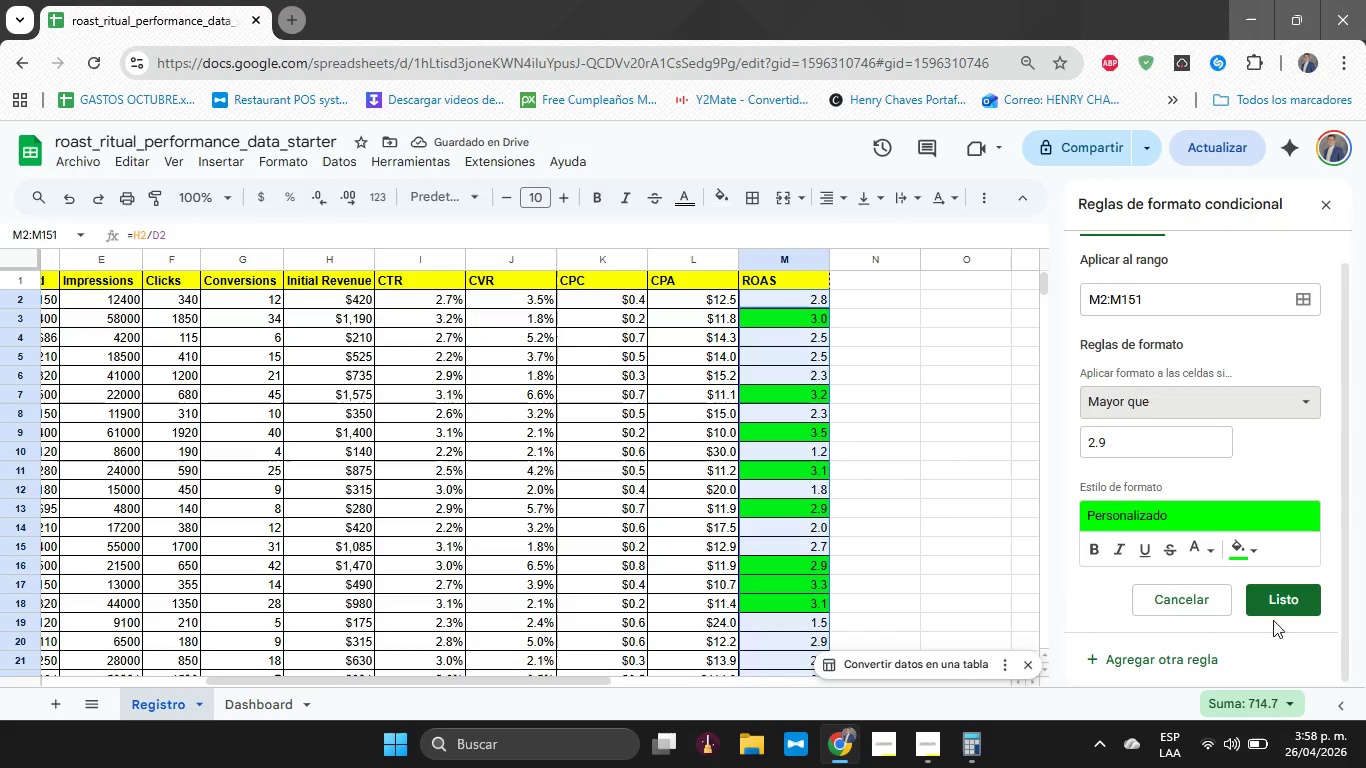 
left_click([1269, 608])
 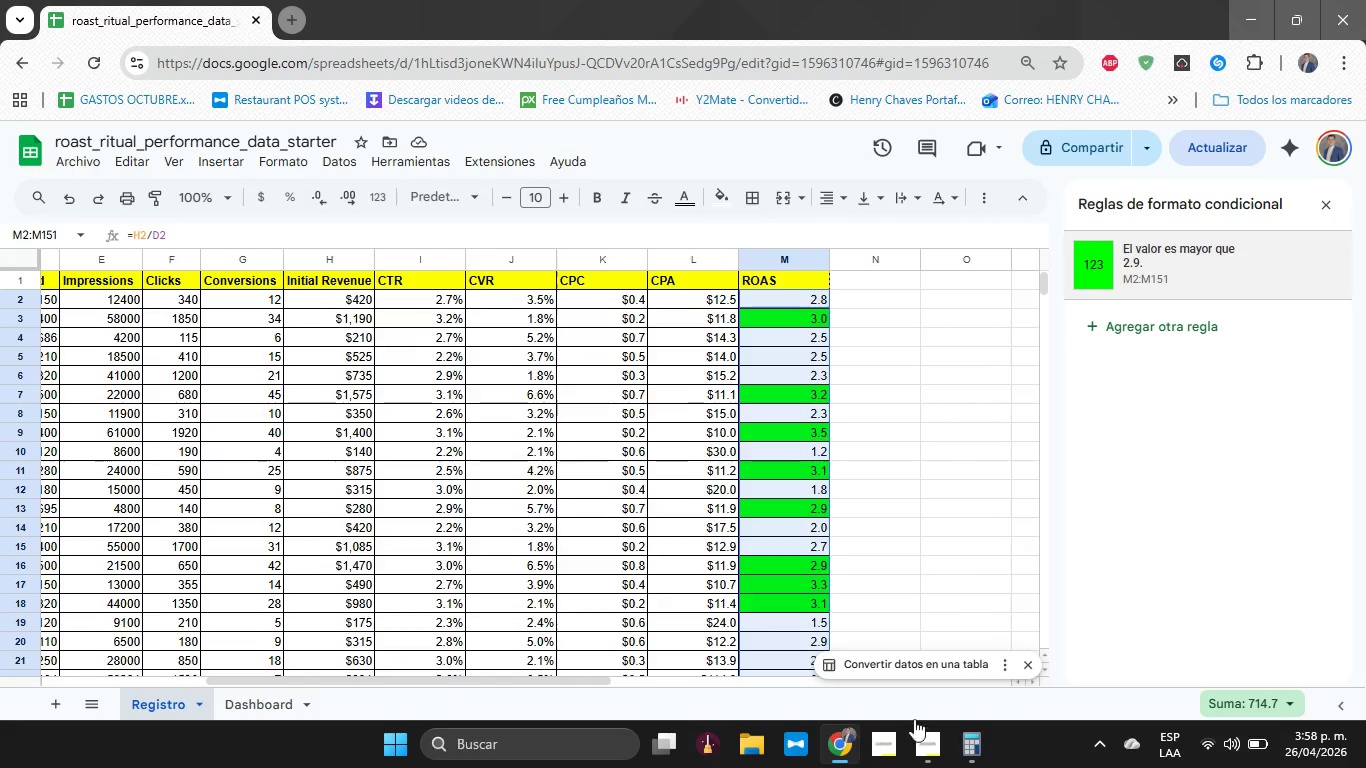 
wait(5.77)
 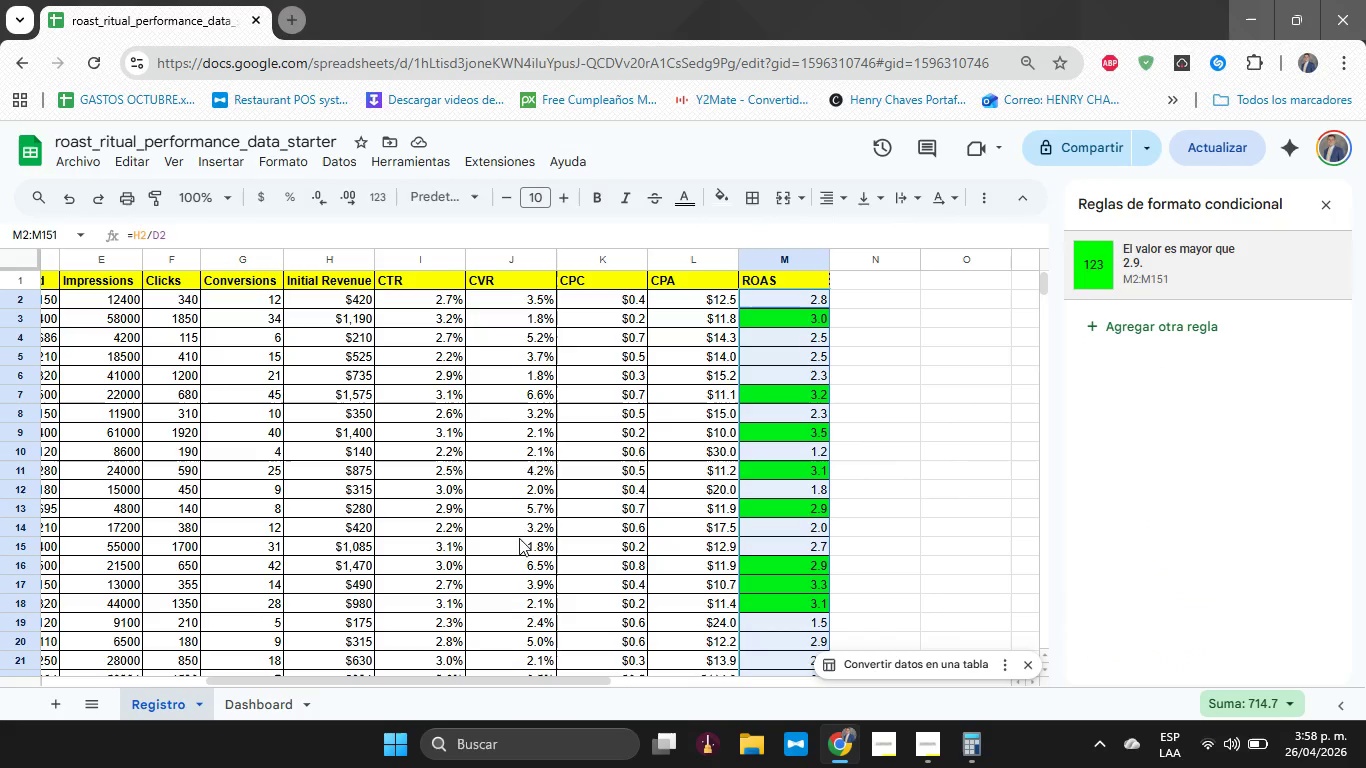 
left_click([923, 750])